 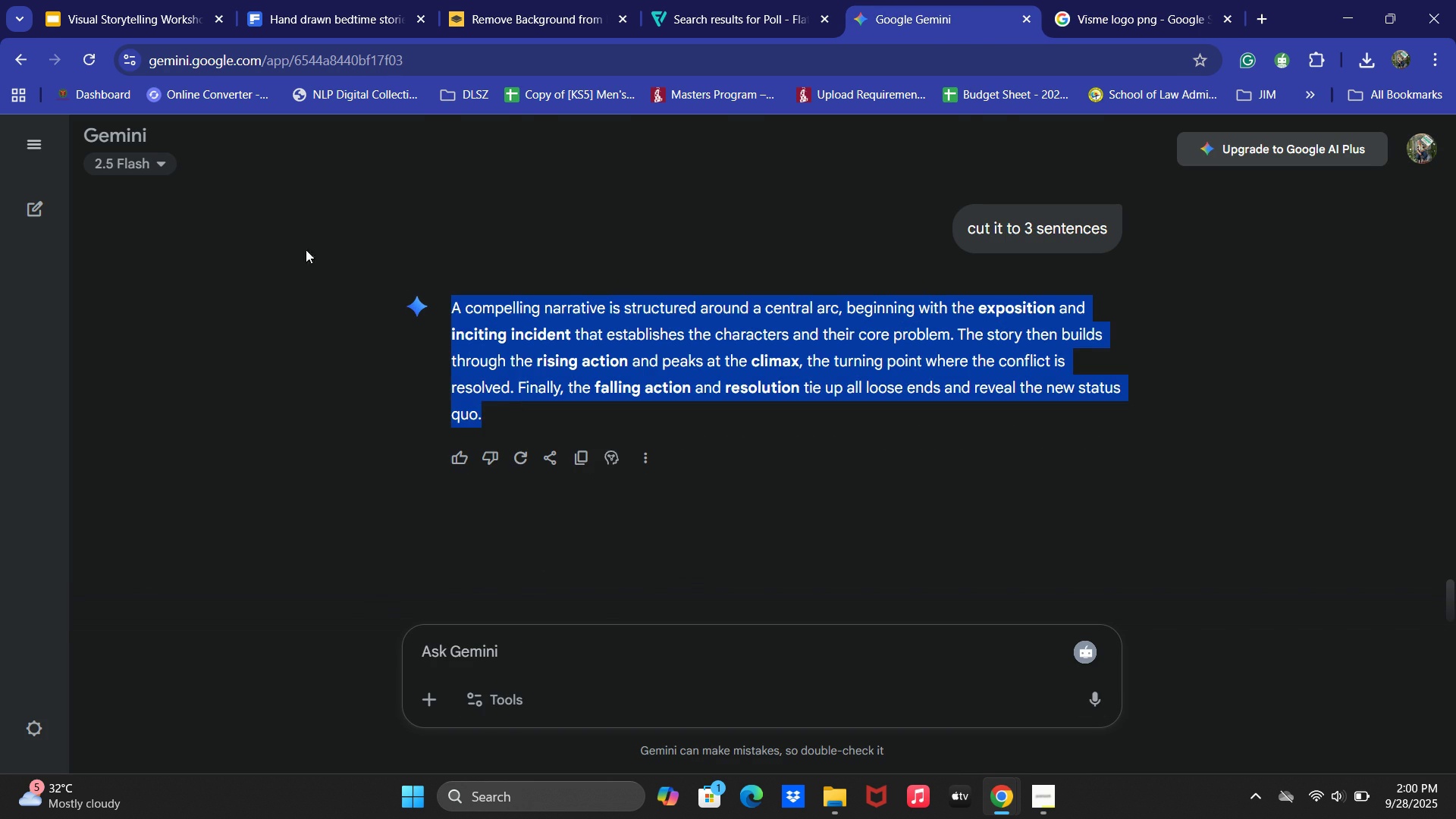 
key(Control+C)
 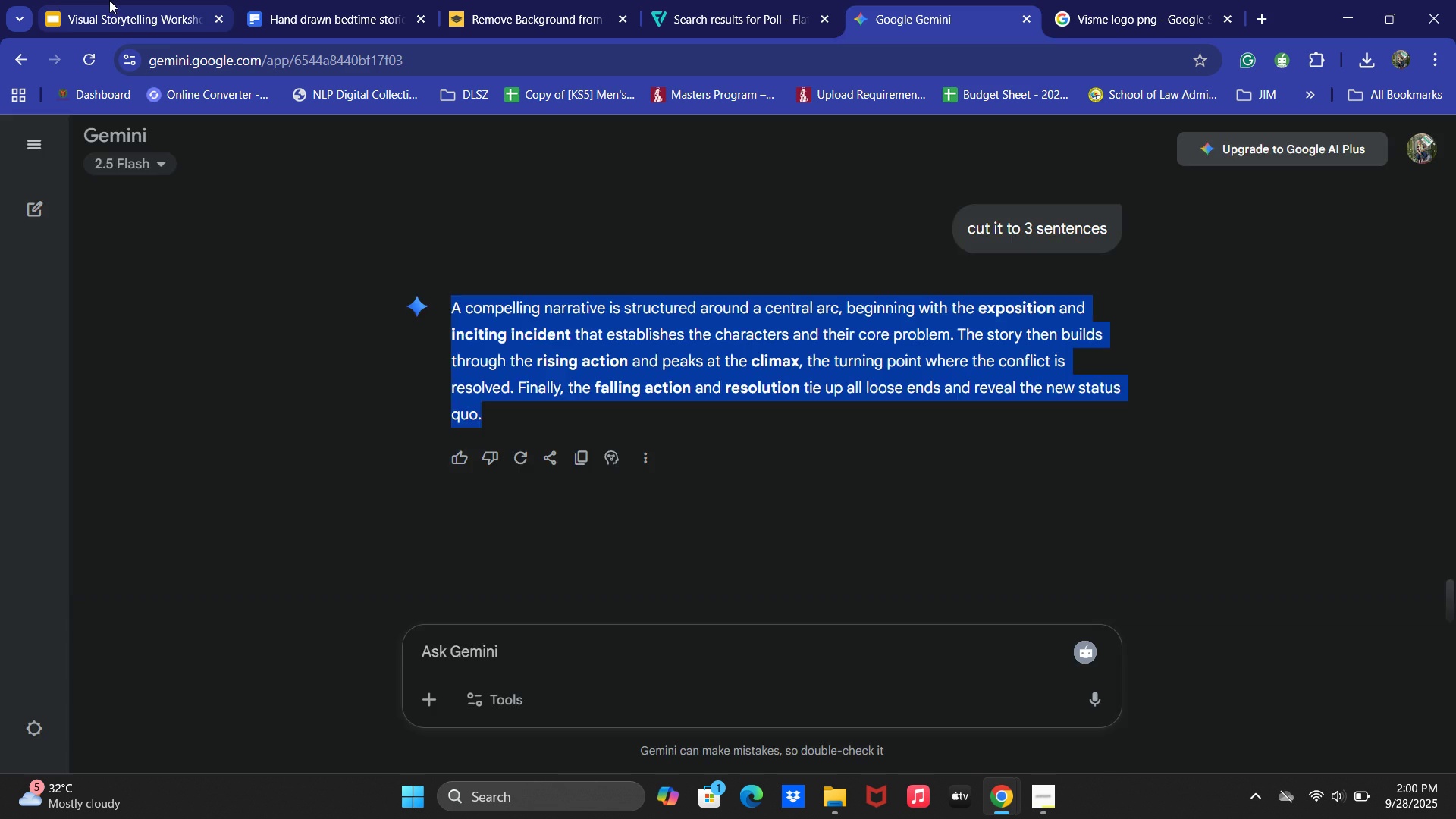 
left_click([109, 0])
 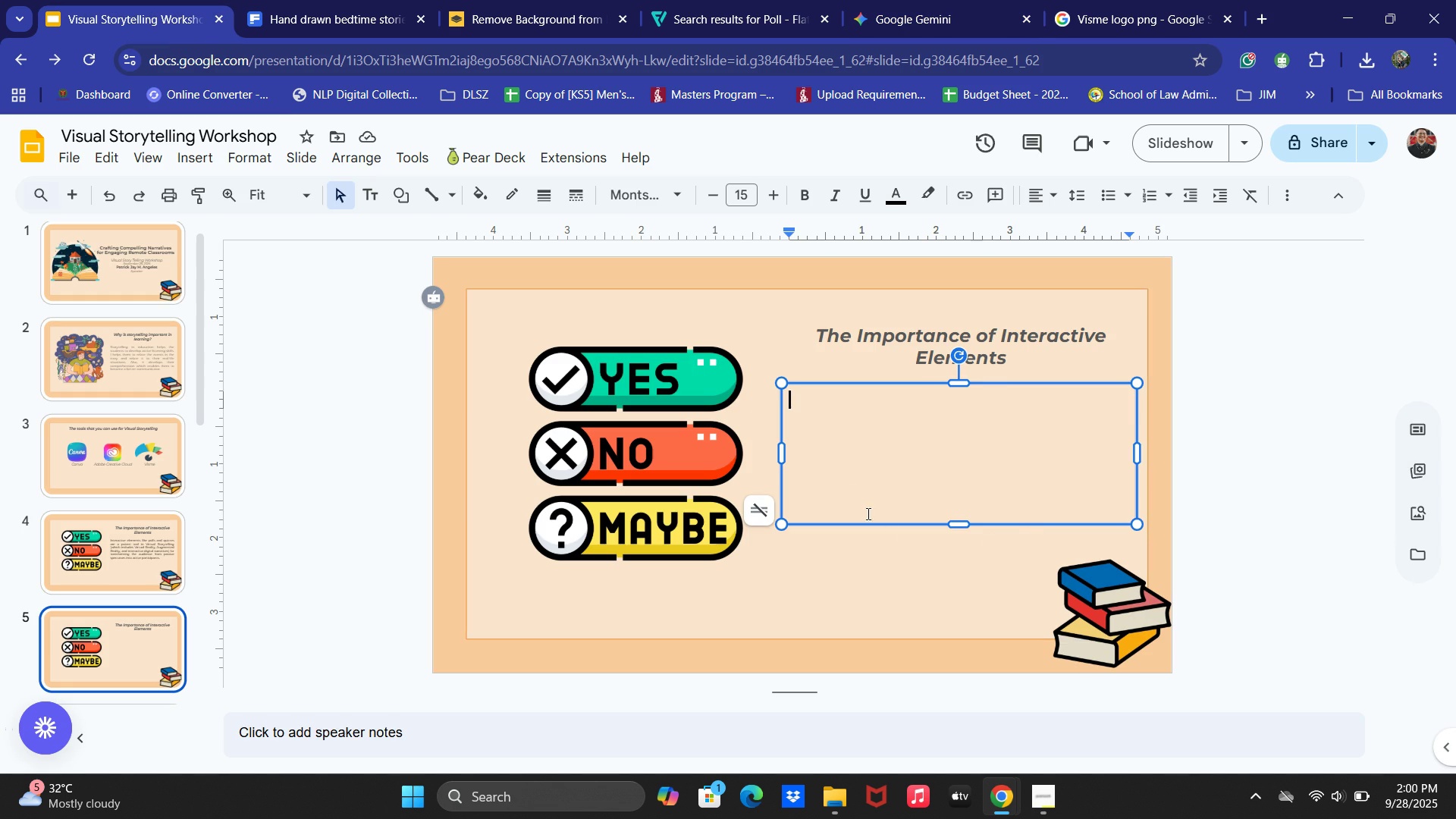 
key(Control+ControlLeft)
 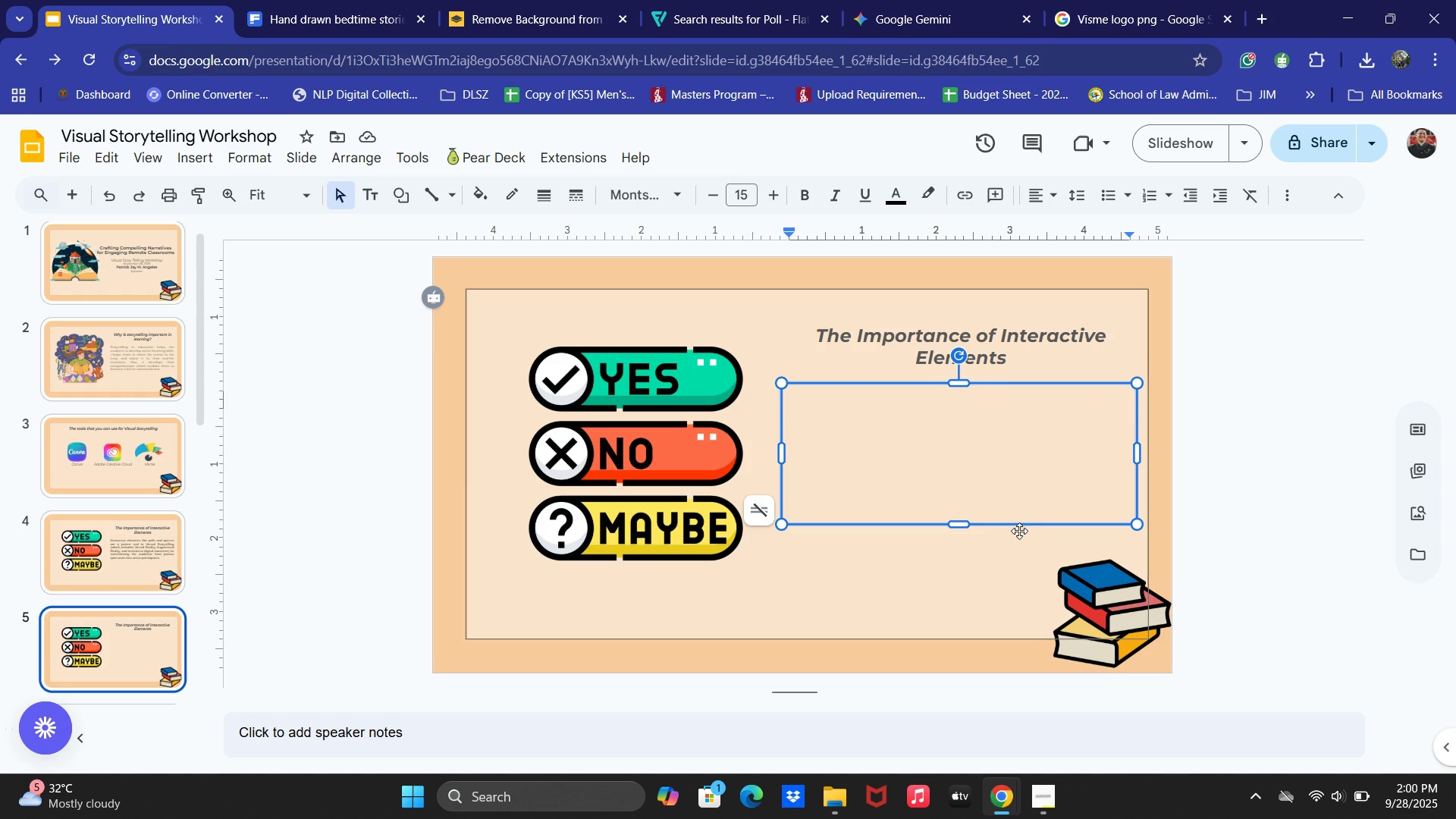 
key(Control+V)
 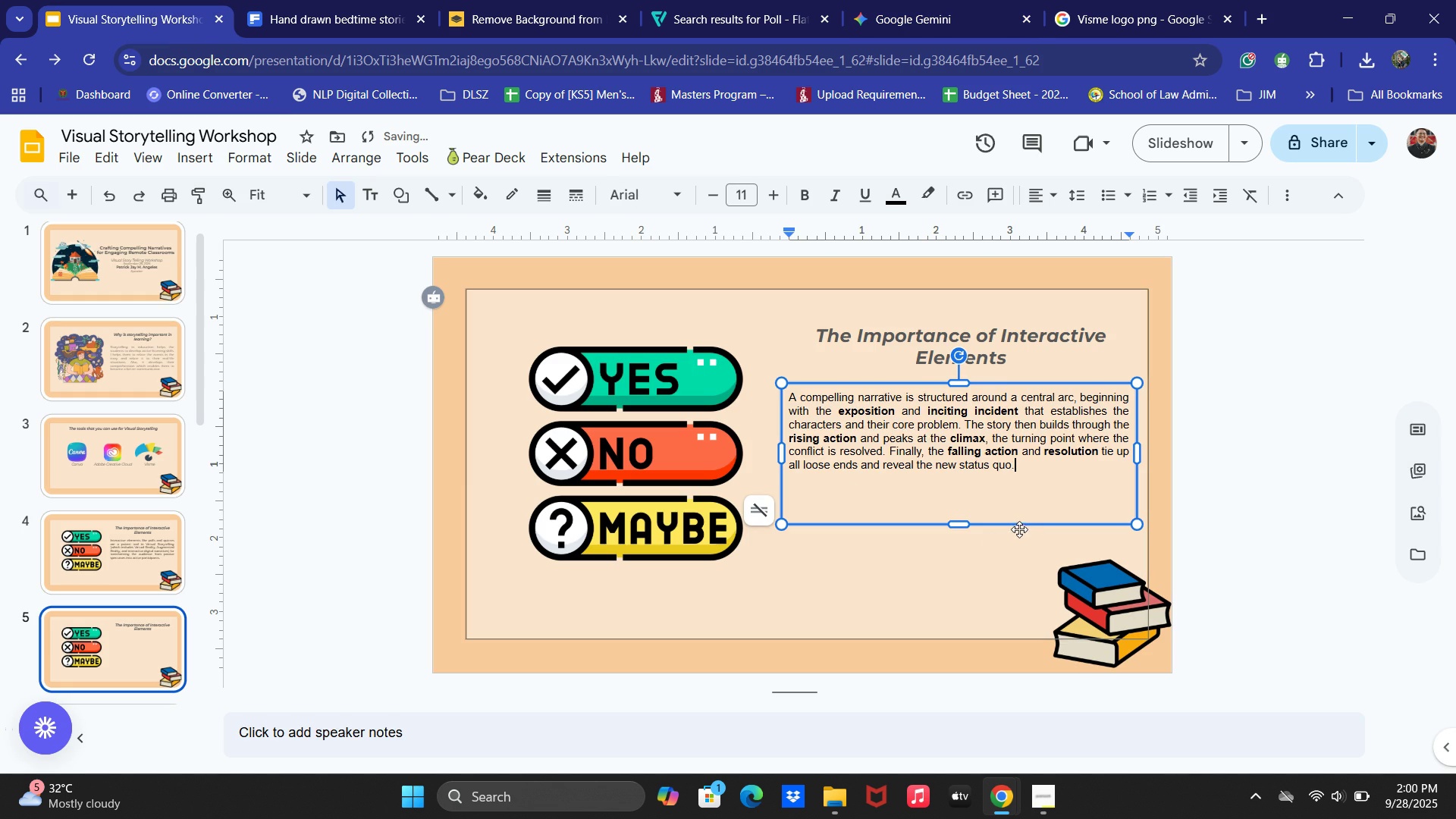 
key(Control+ControlLeft)
 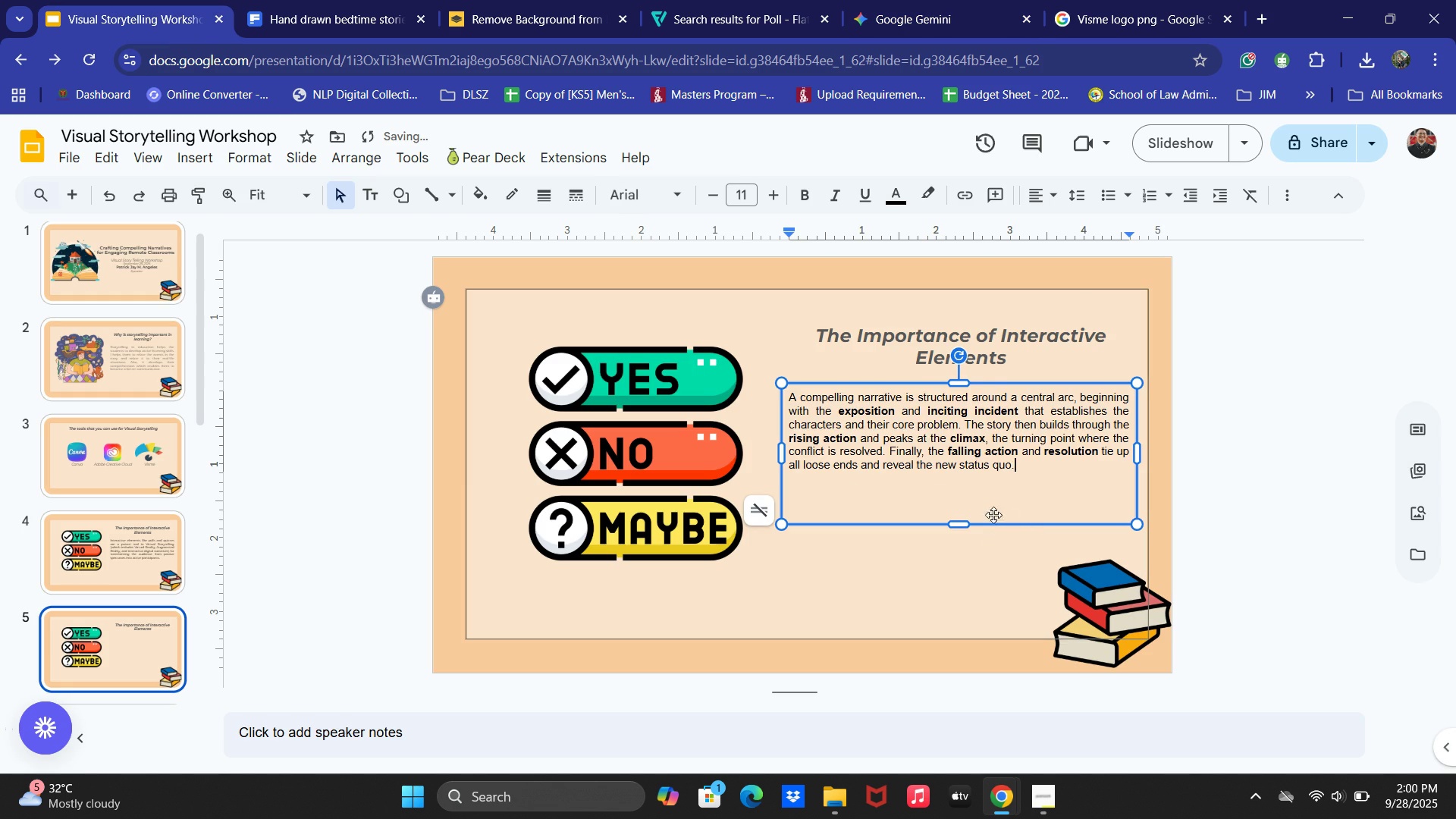 
key(Control+Z)
 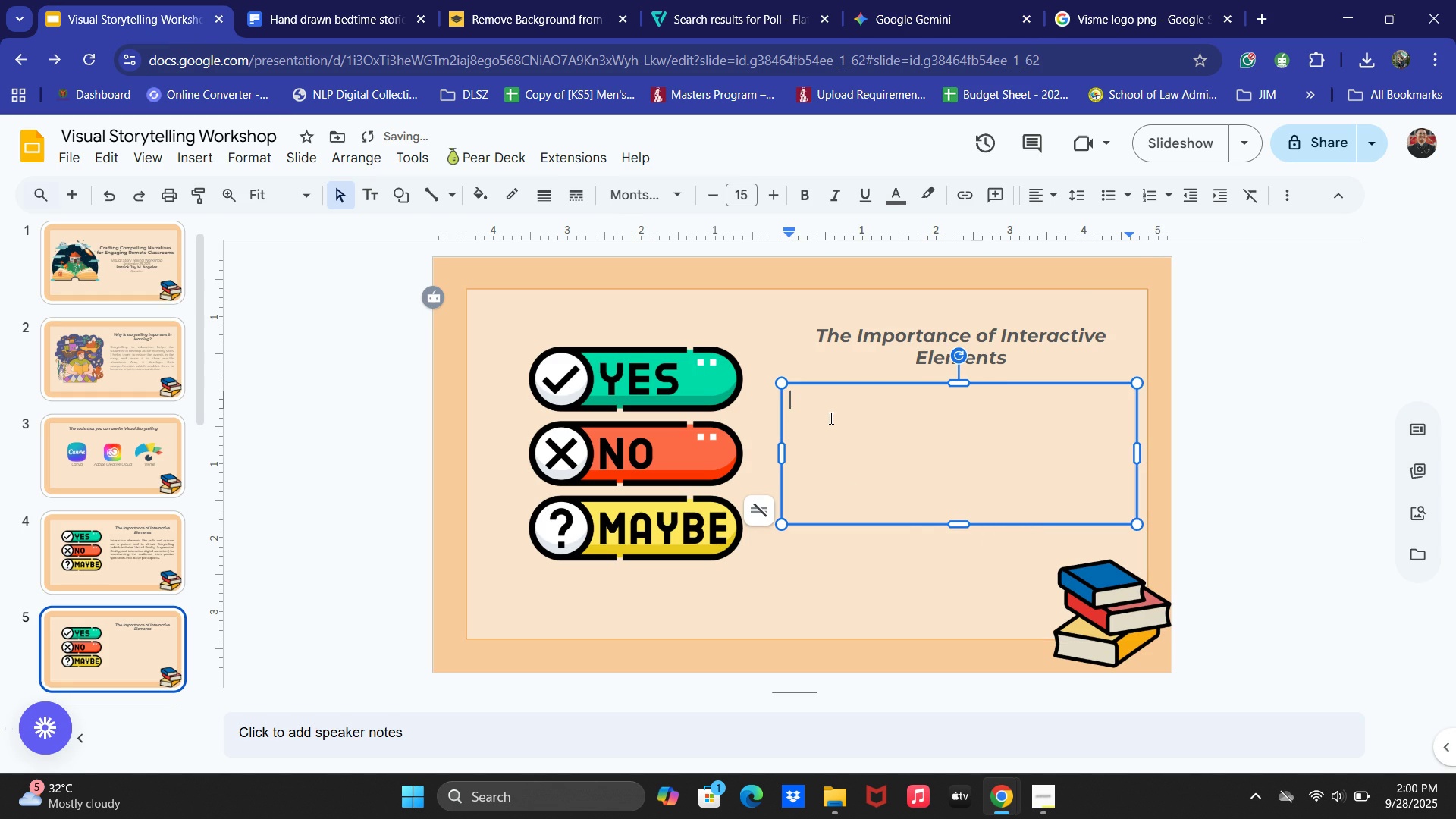 
right_click([830, 418])
 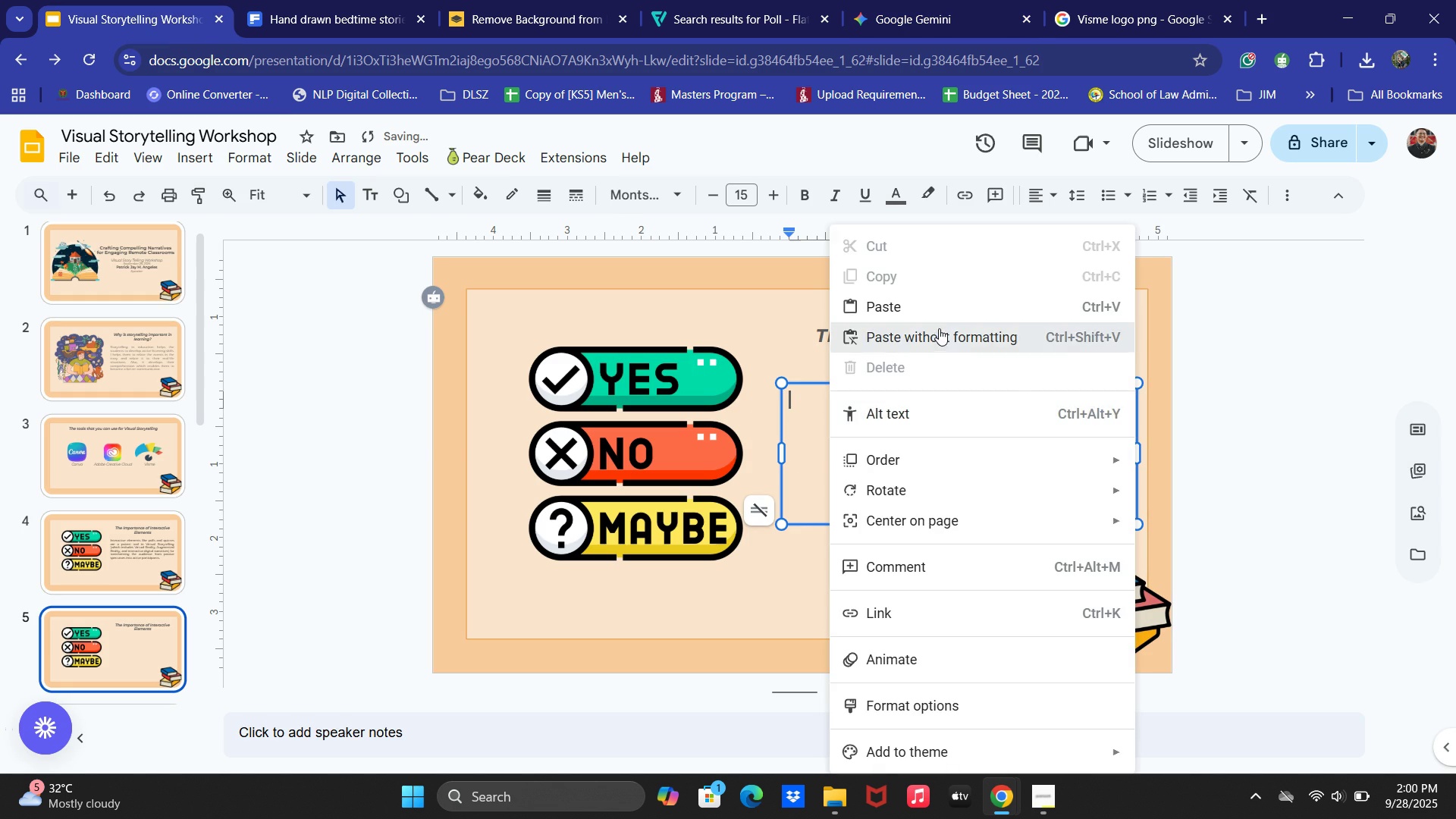 
left_click([939, 328])
 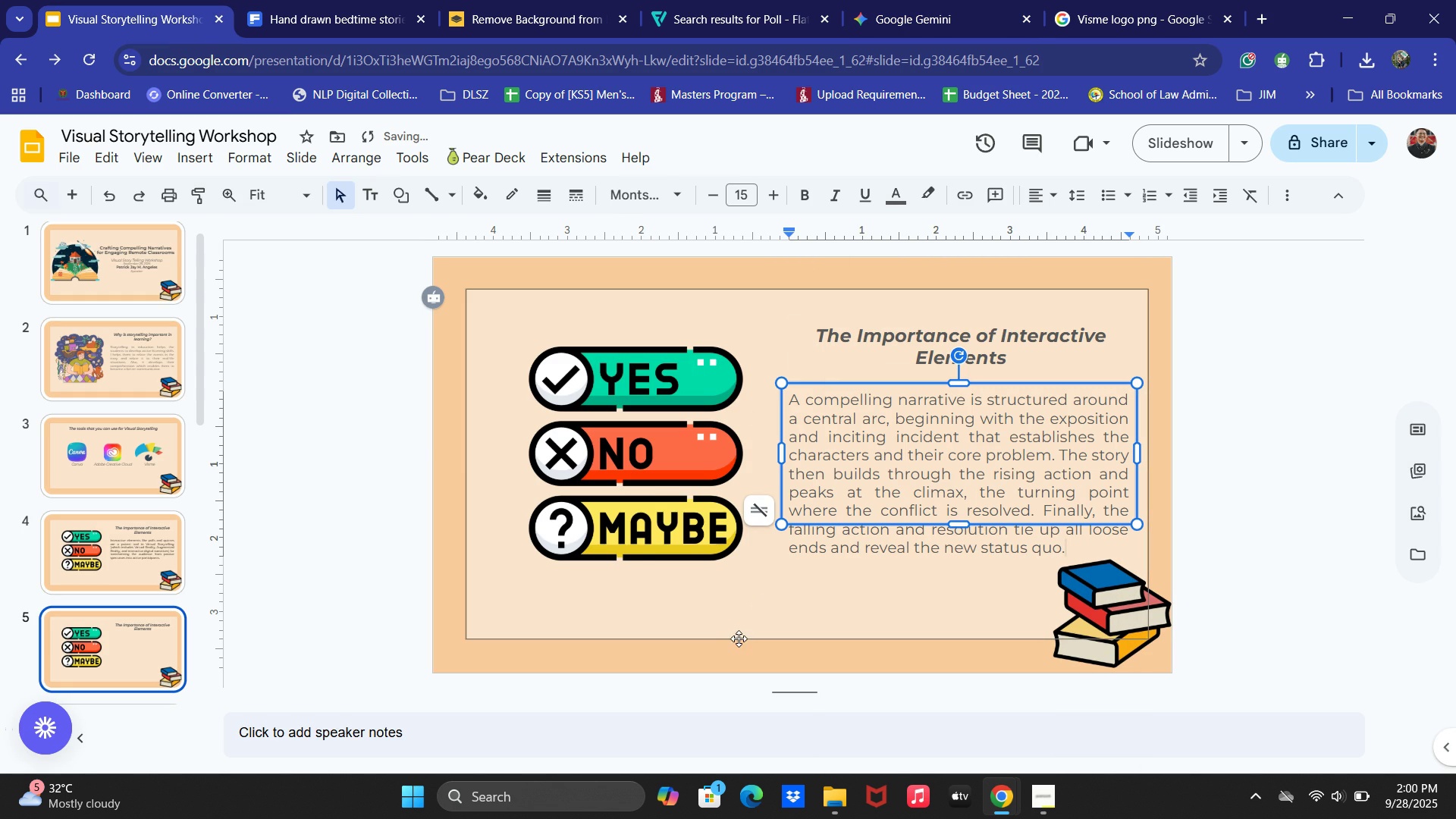 
double_click([642, 485])
 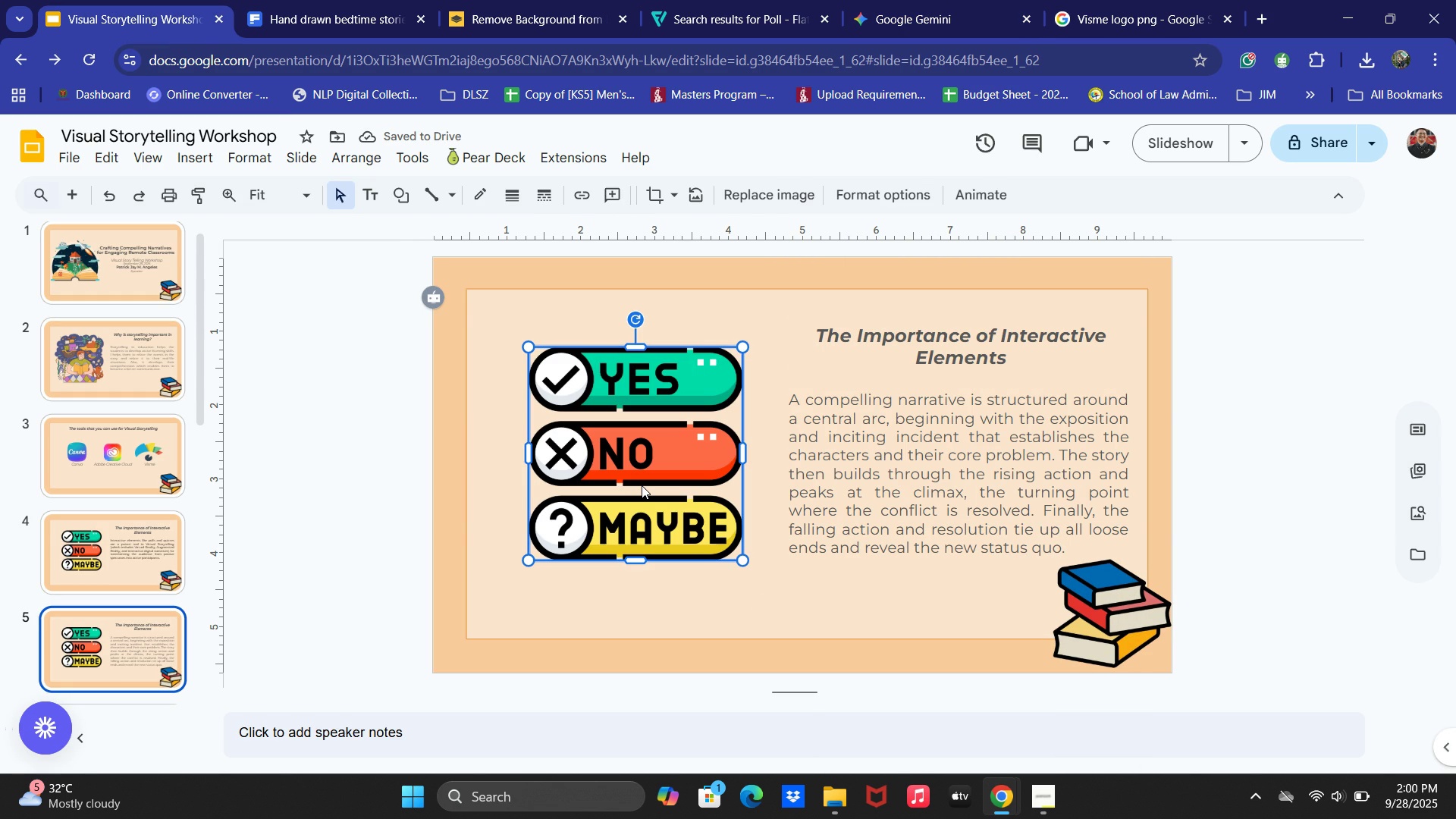 
key(Equal)
 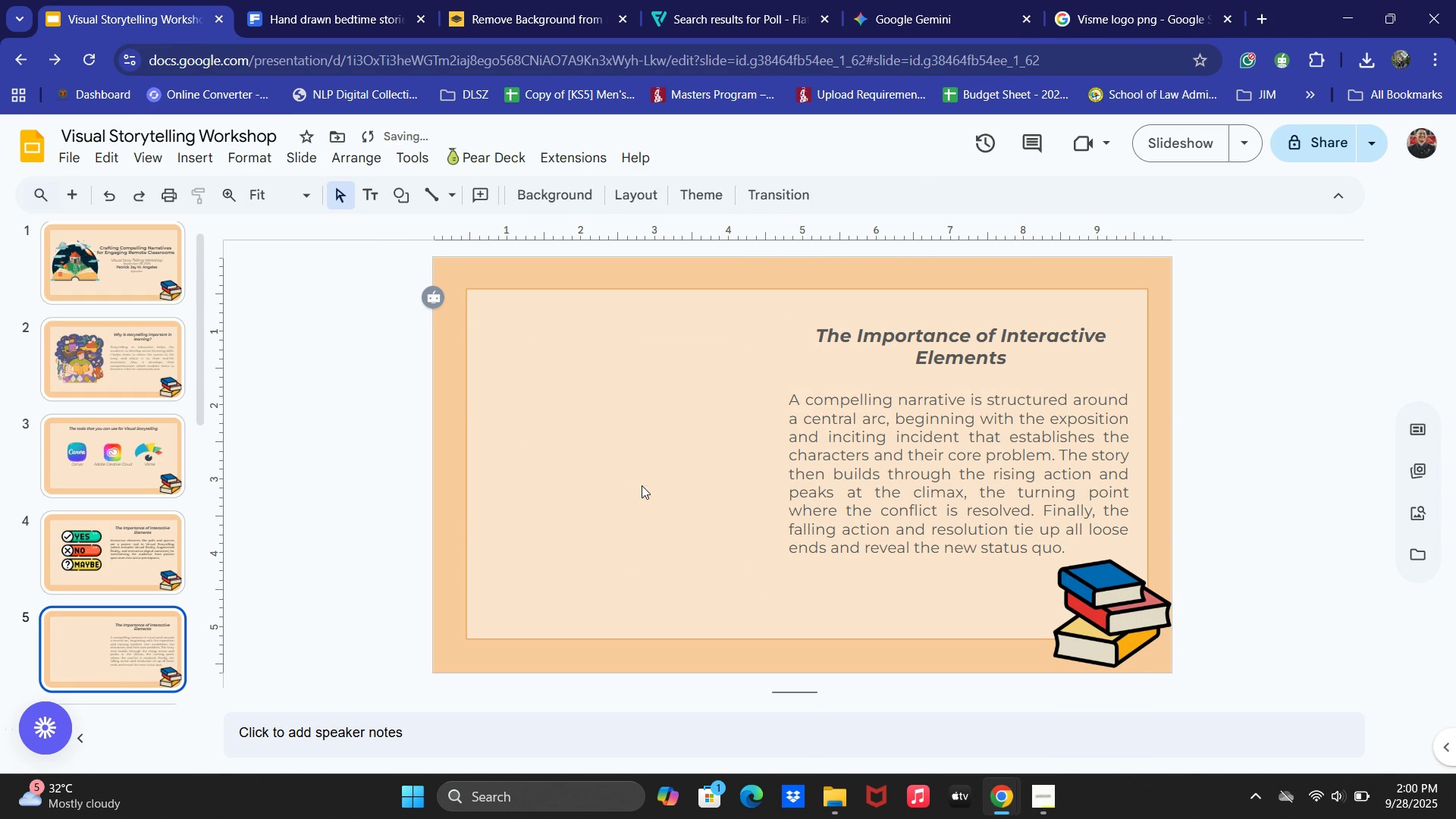 
key(Backspace)
 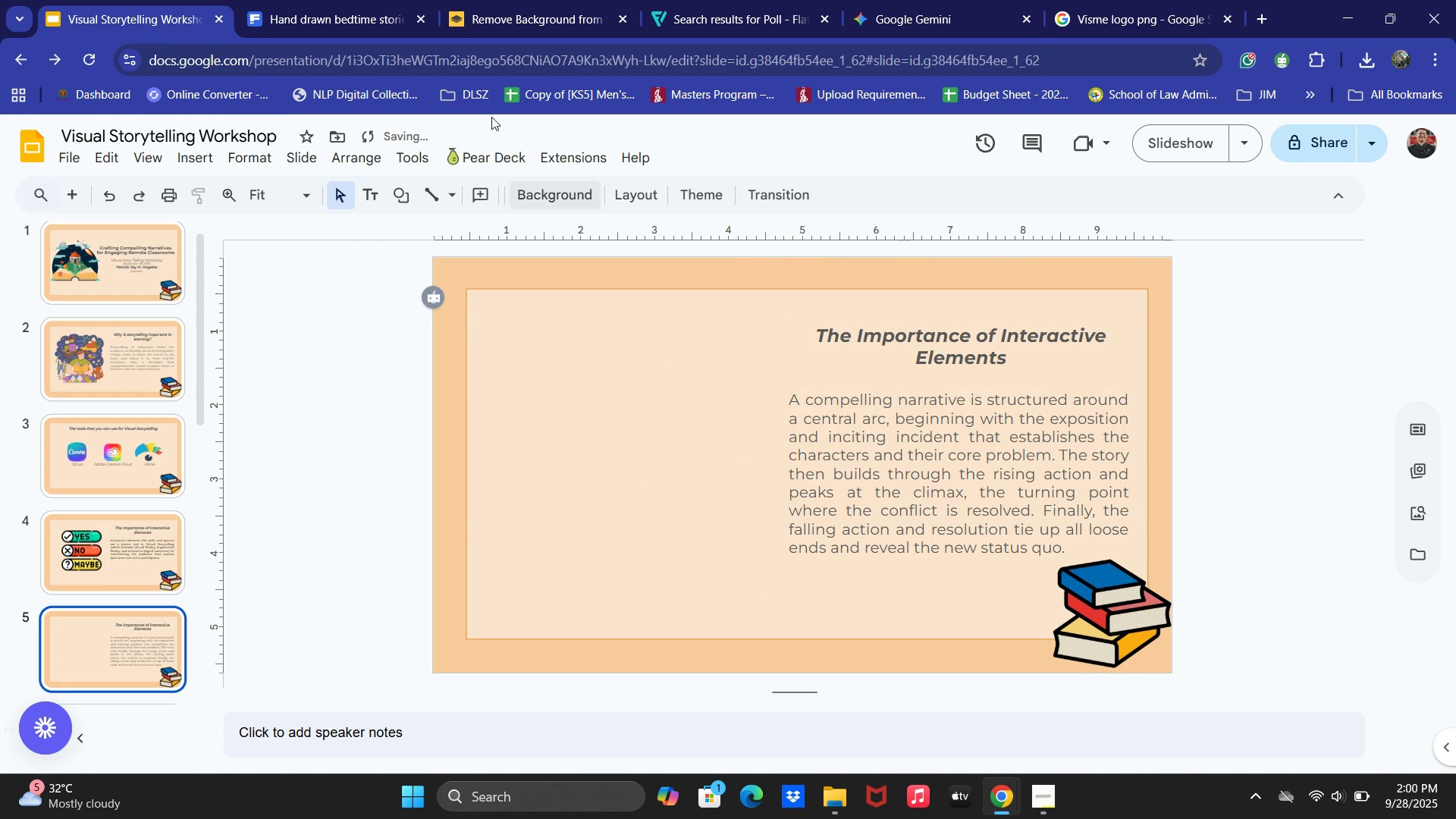 
left_click([316, 0])
 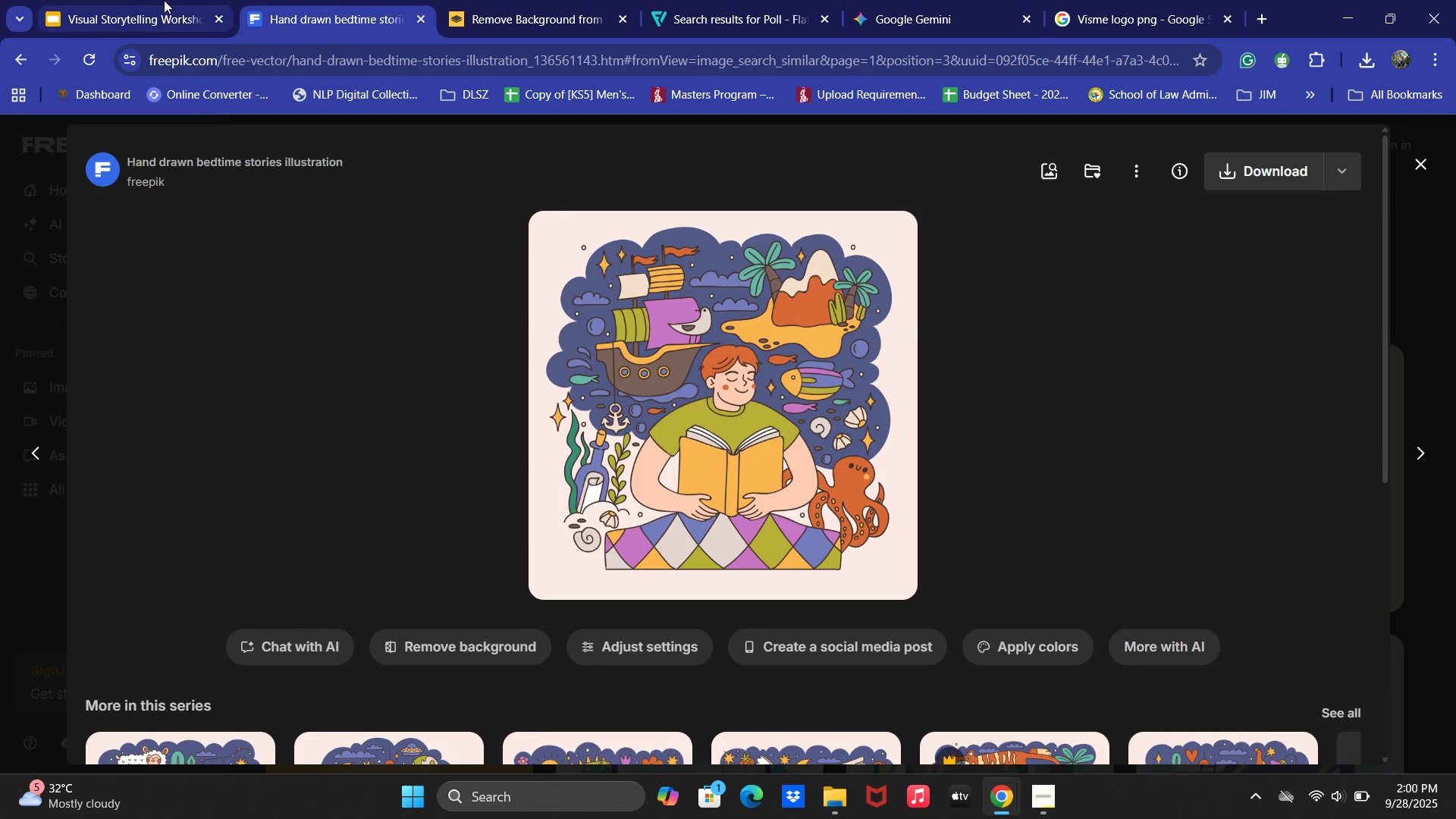 
left_click([136, 0])
 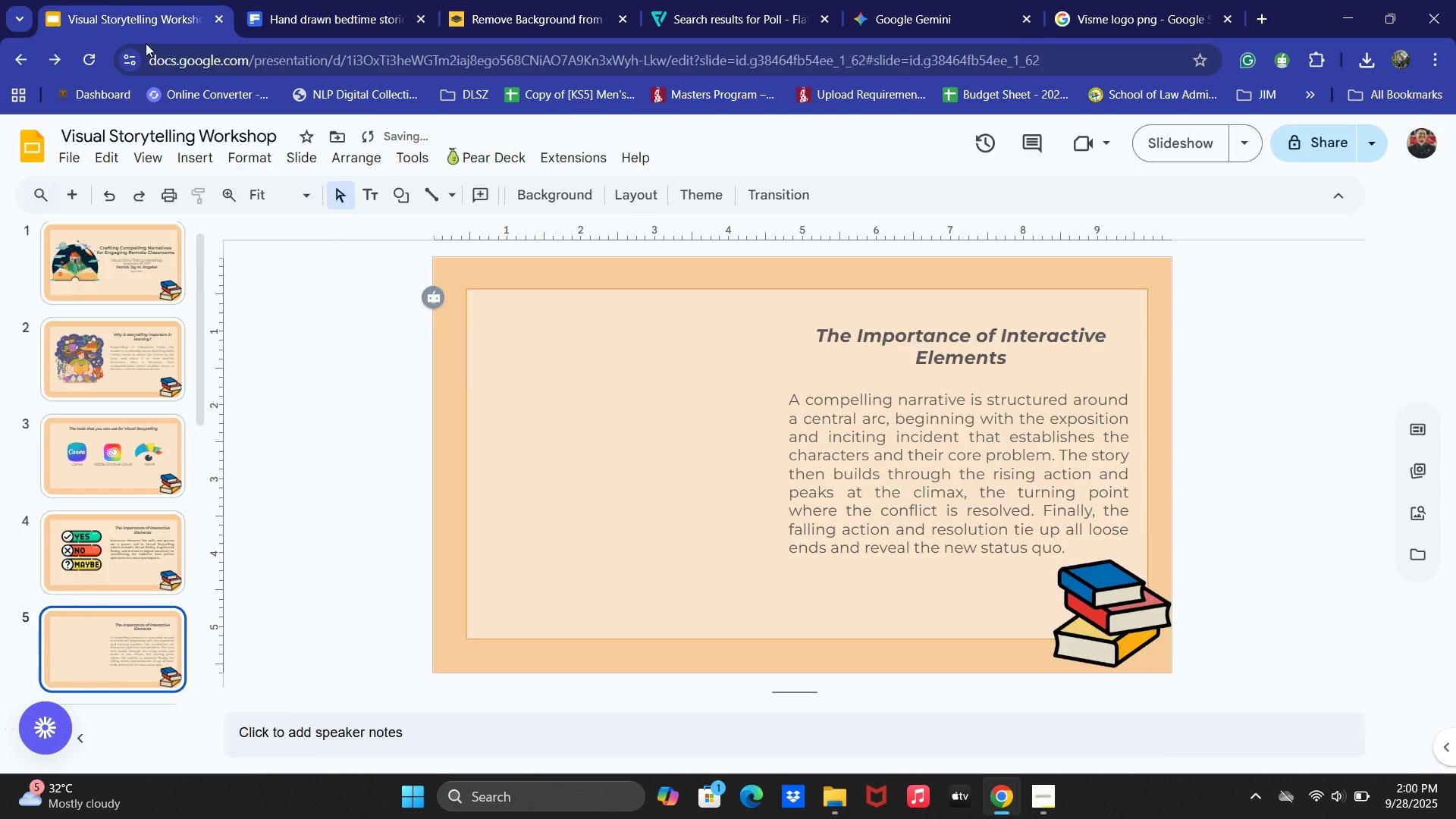 
key(Alt+AltLeft)
 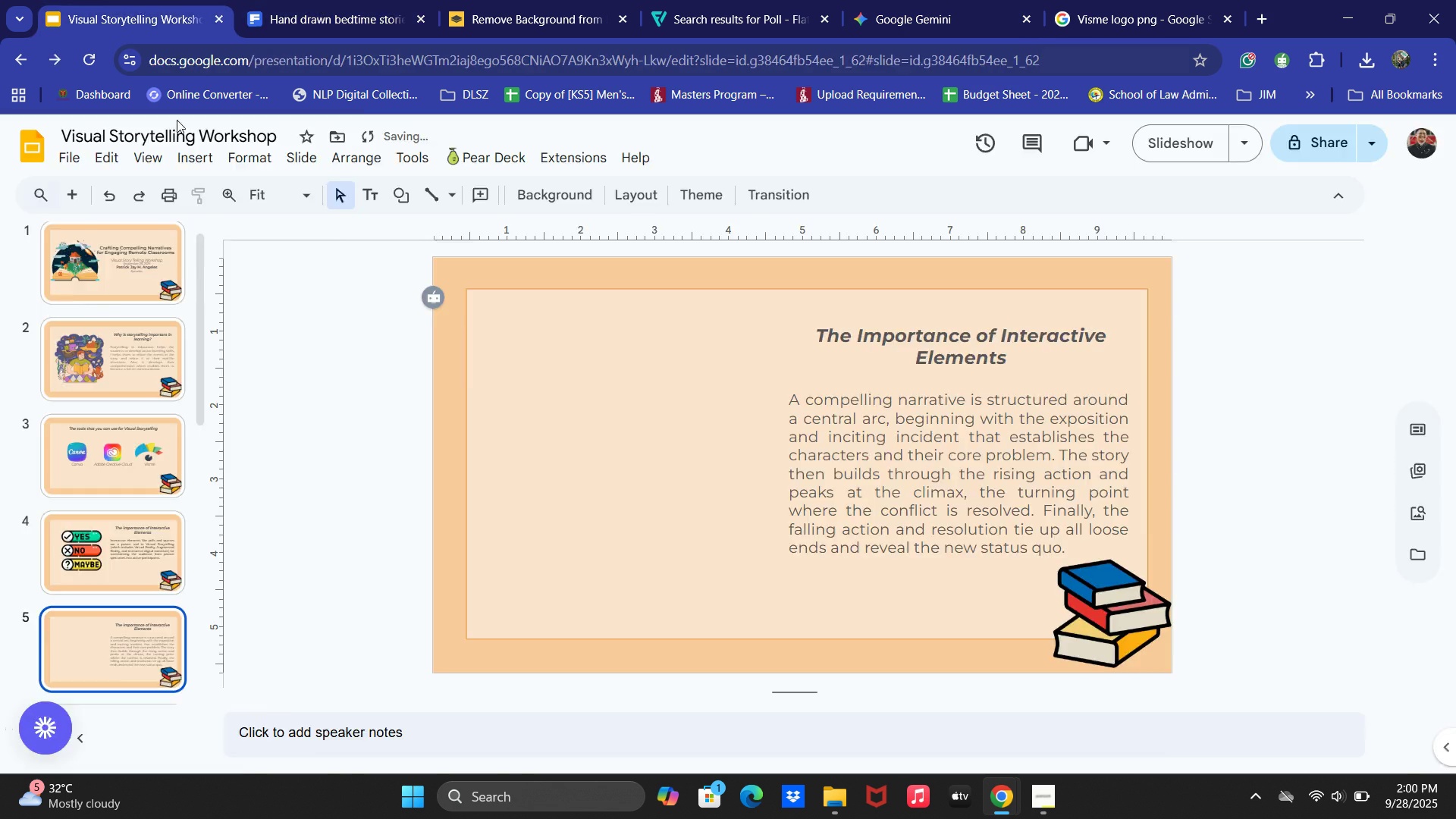 
key(Alt+Tab)